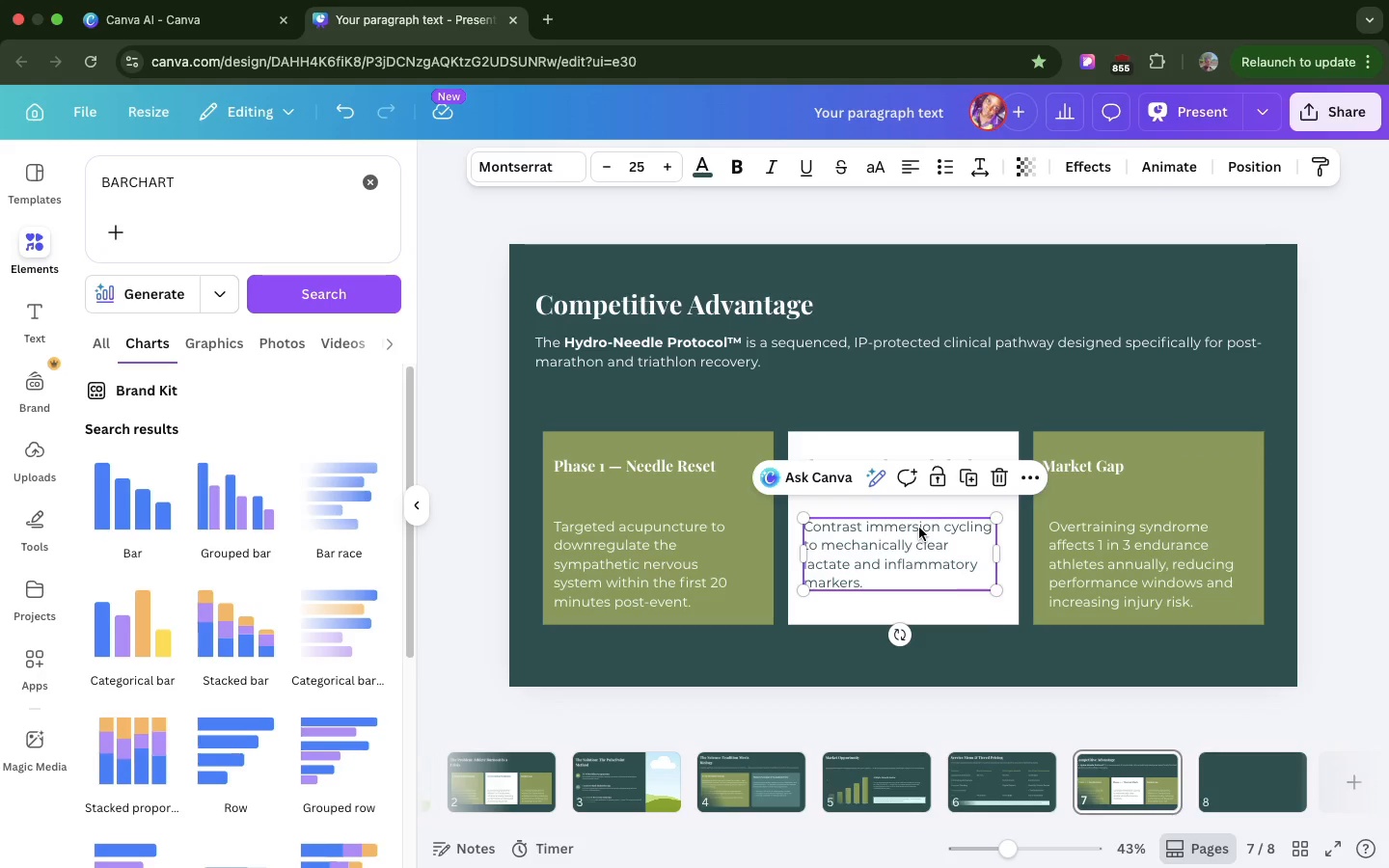 
left_click_drag(start_coordinate=[919, 528], to_coordinate=[919, 532])
 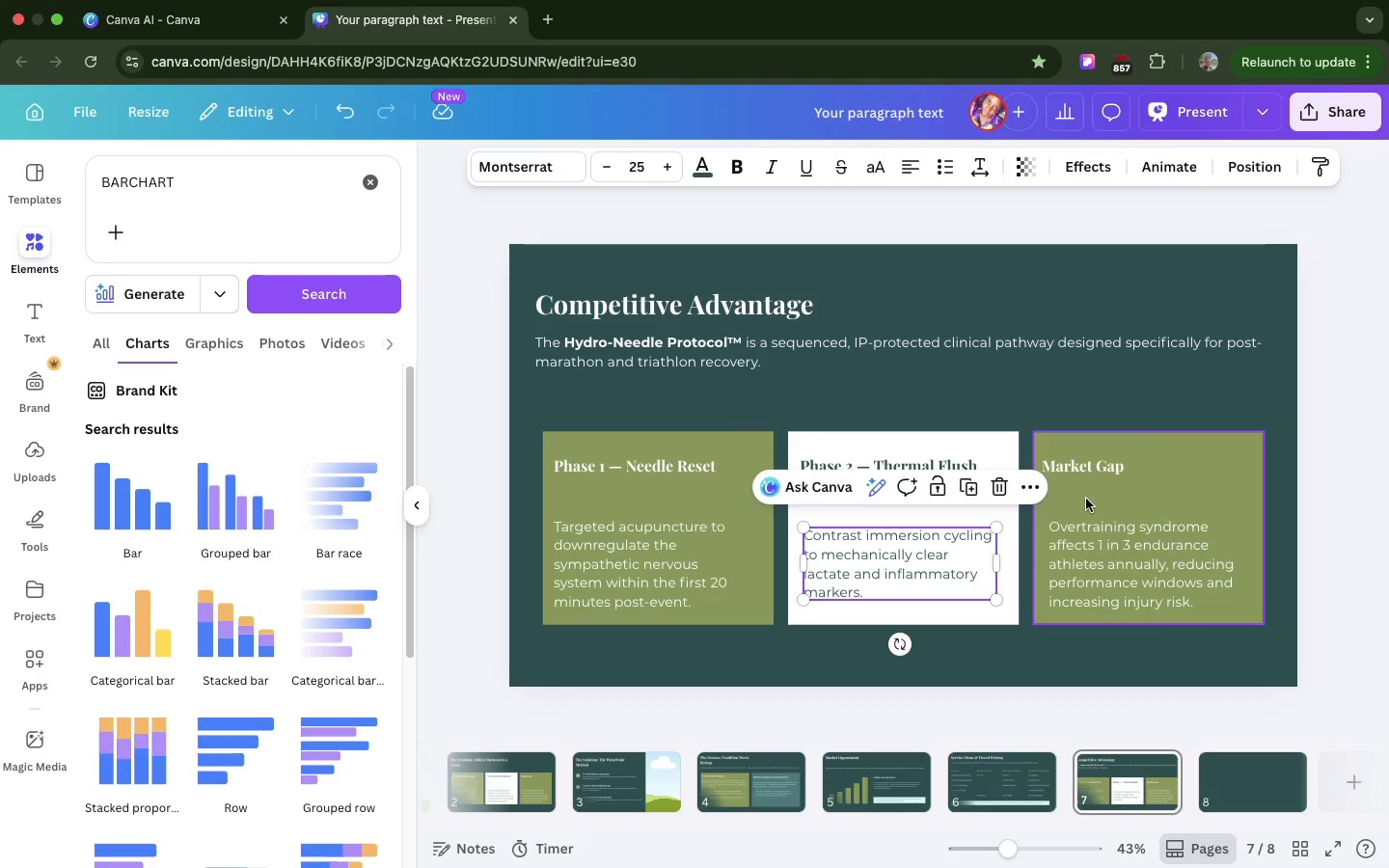 
left_click([1086, 499])
 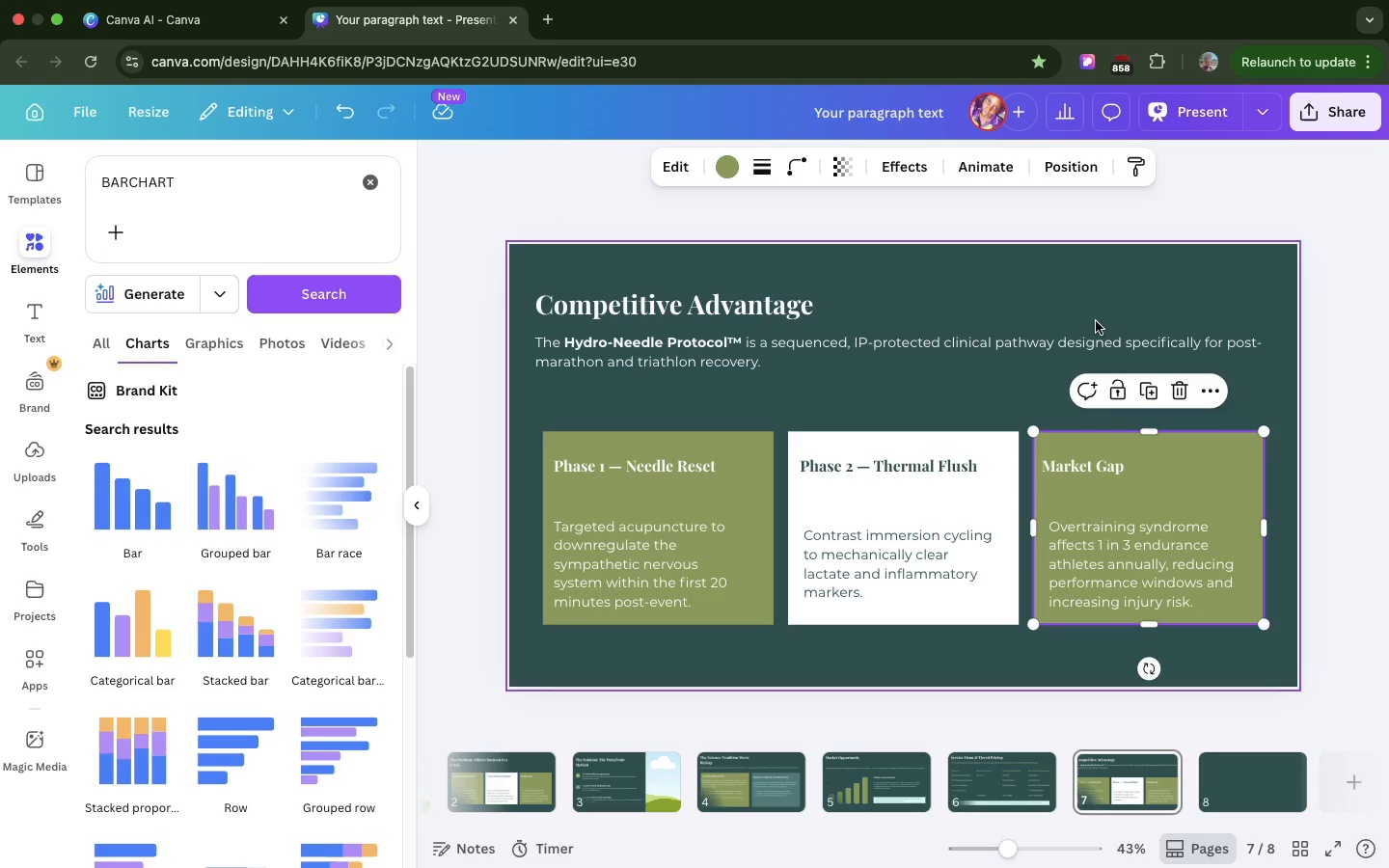 
double_click([1091, 463])
 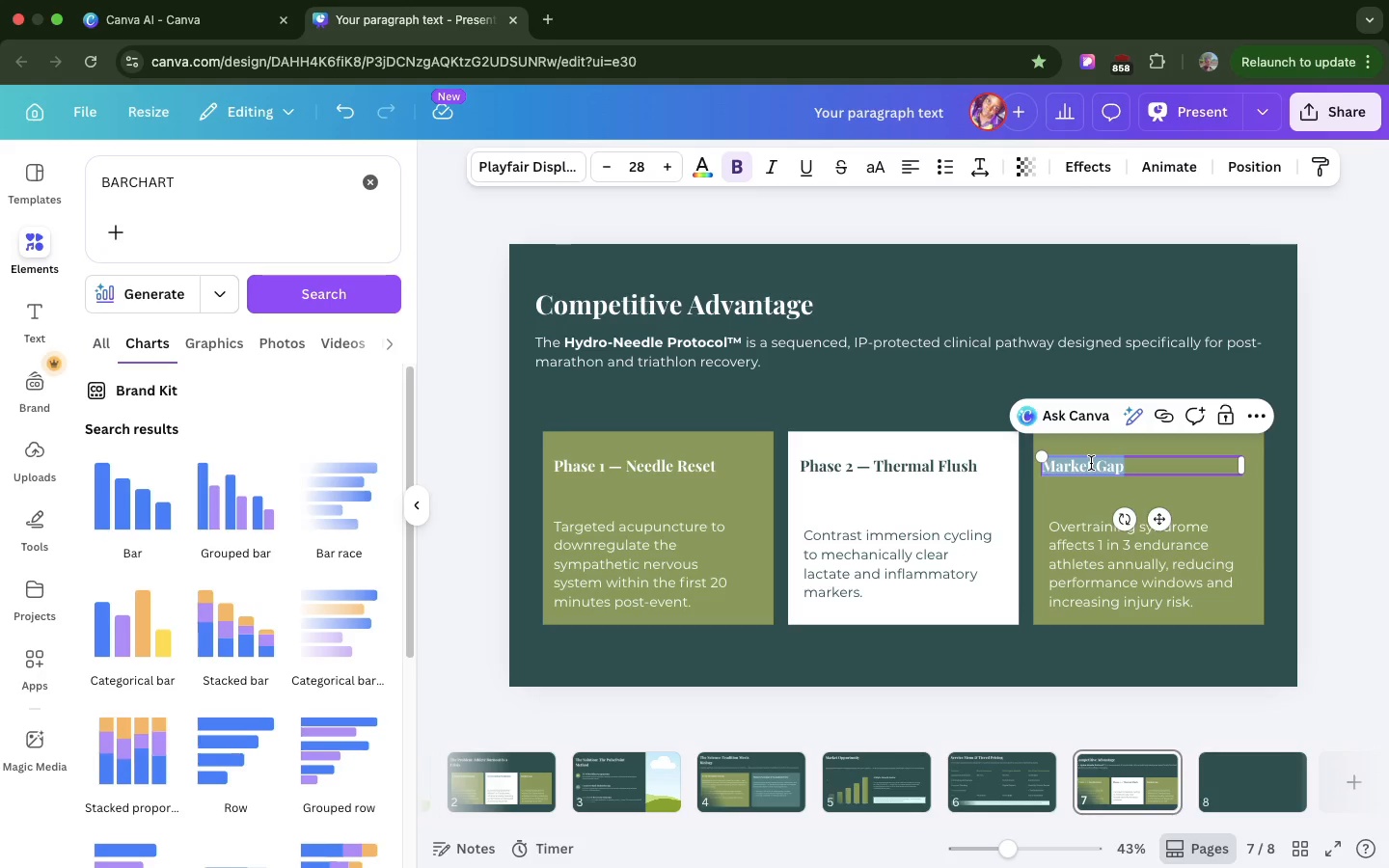 
triple_click([1091, 463])
 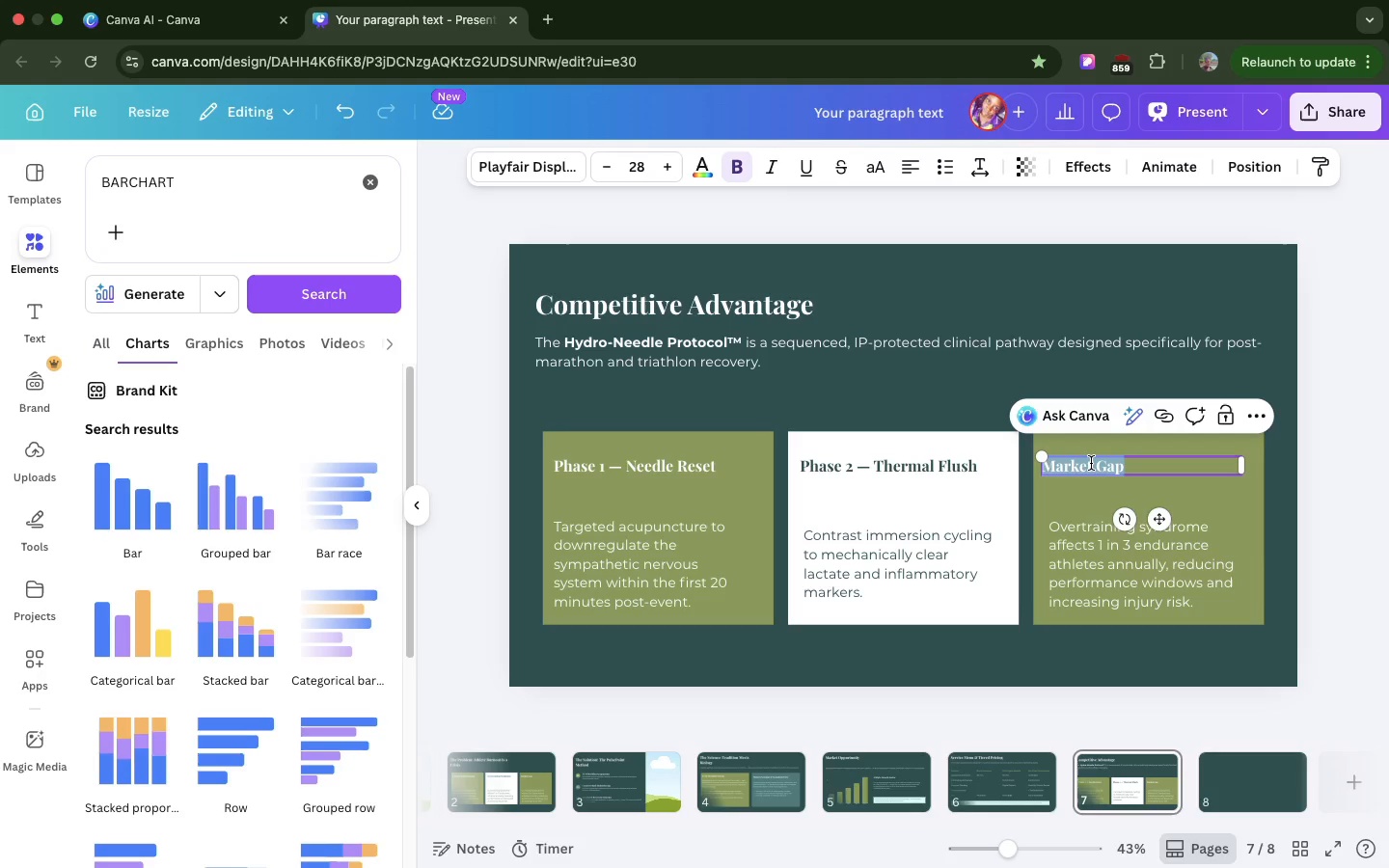 
key(Meta+V)
 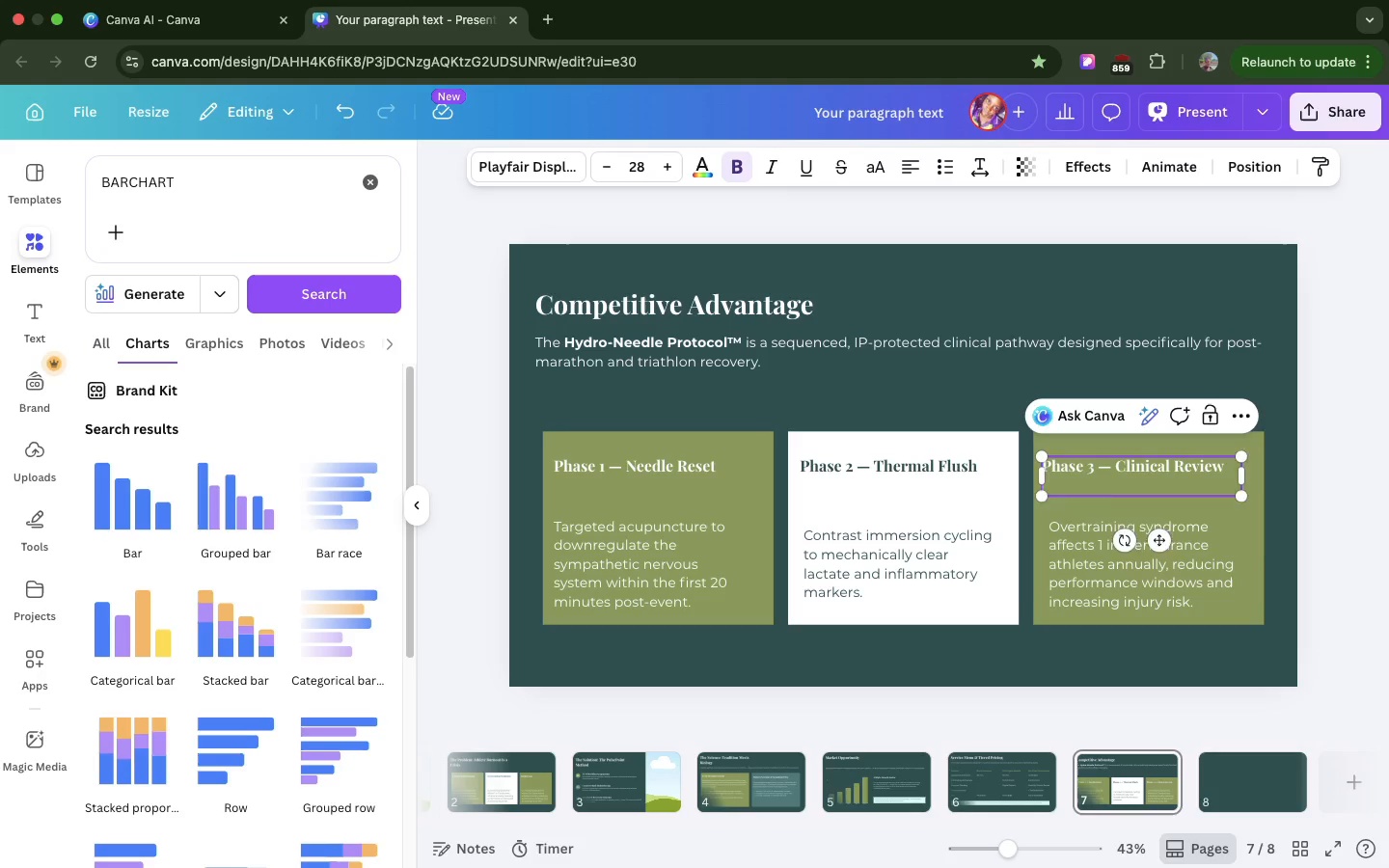 
key(Backspace)
 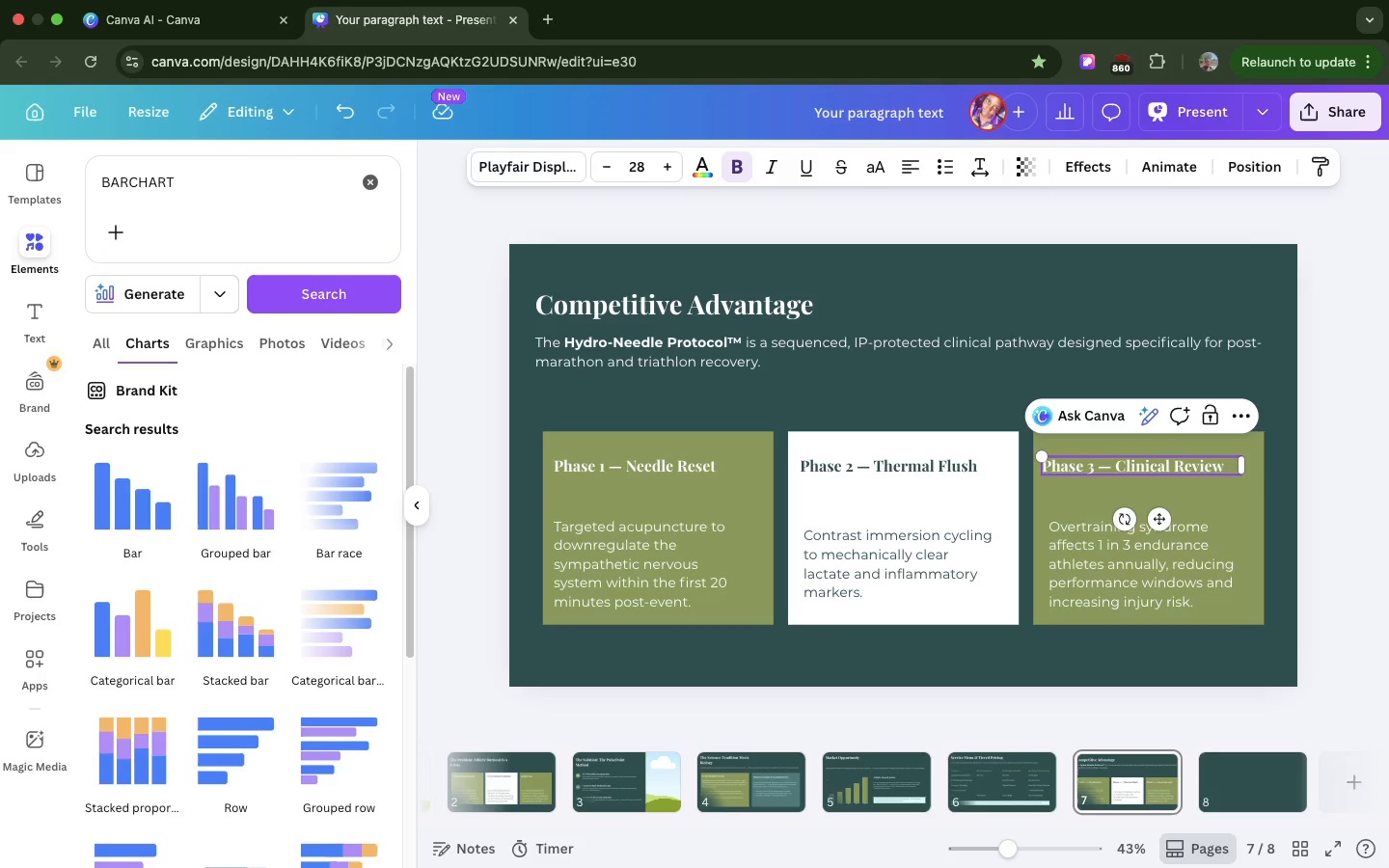 
wait(9.34)
 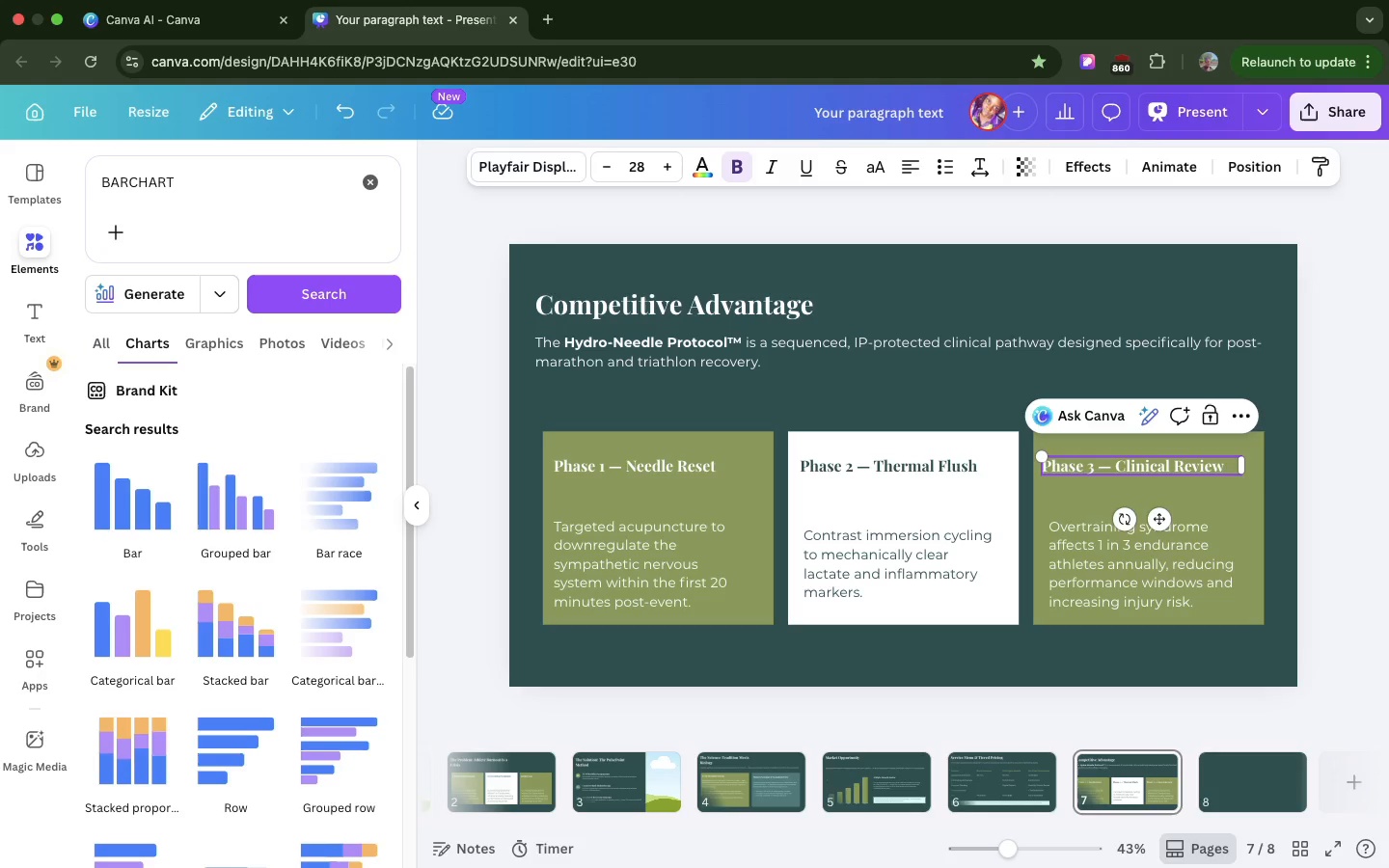 
double_click([1092, 543])
 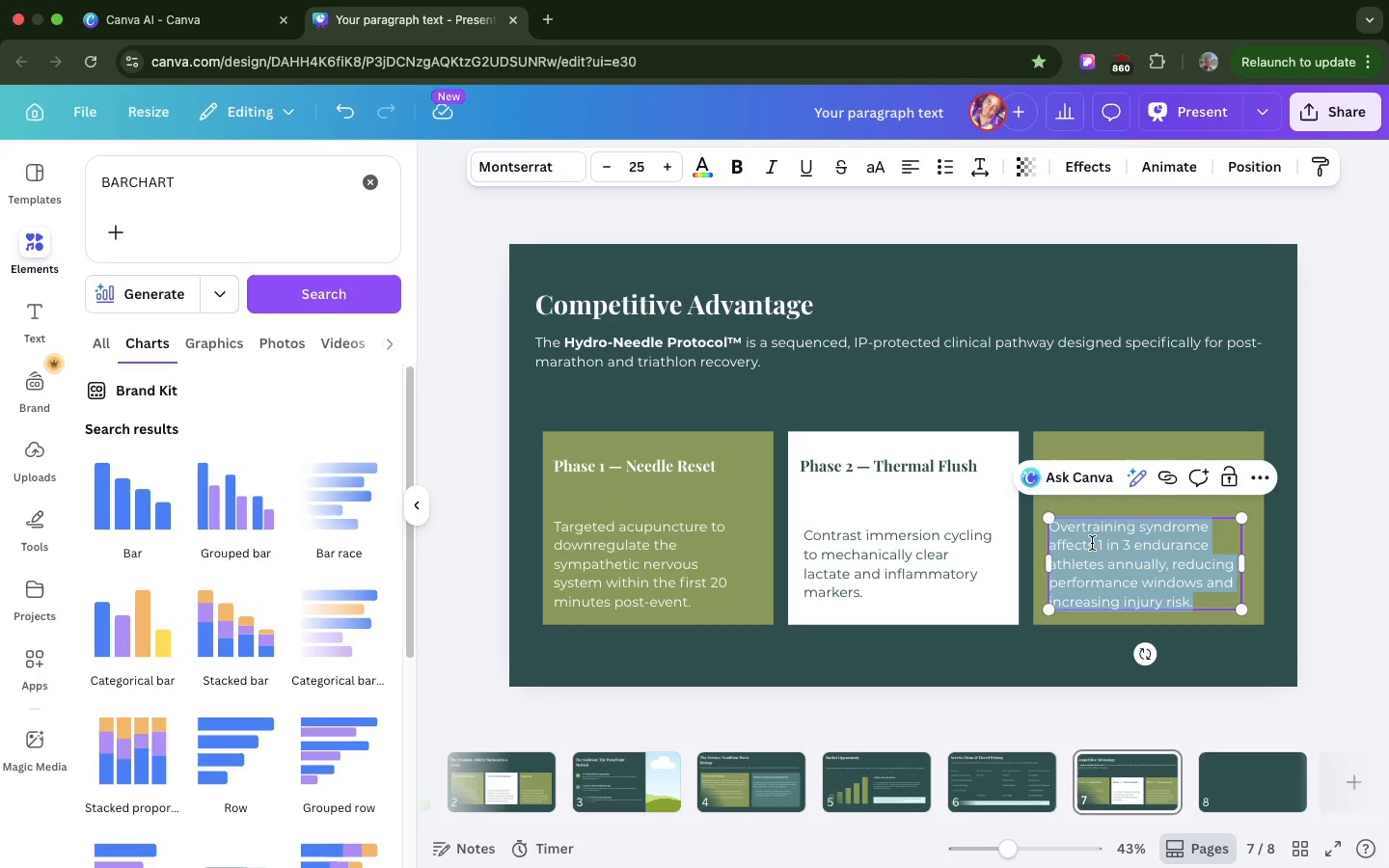 
triple_click([1092, 543])
 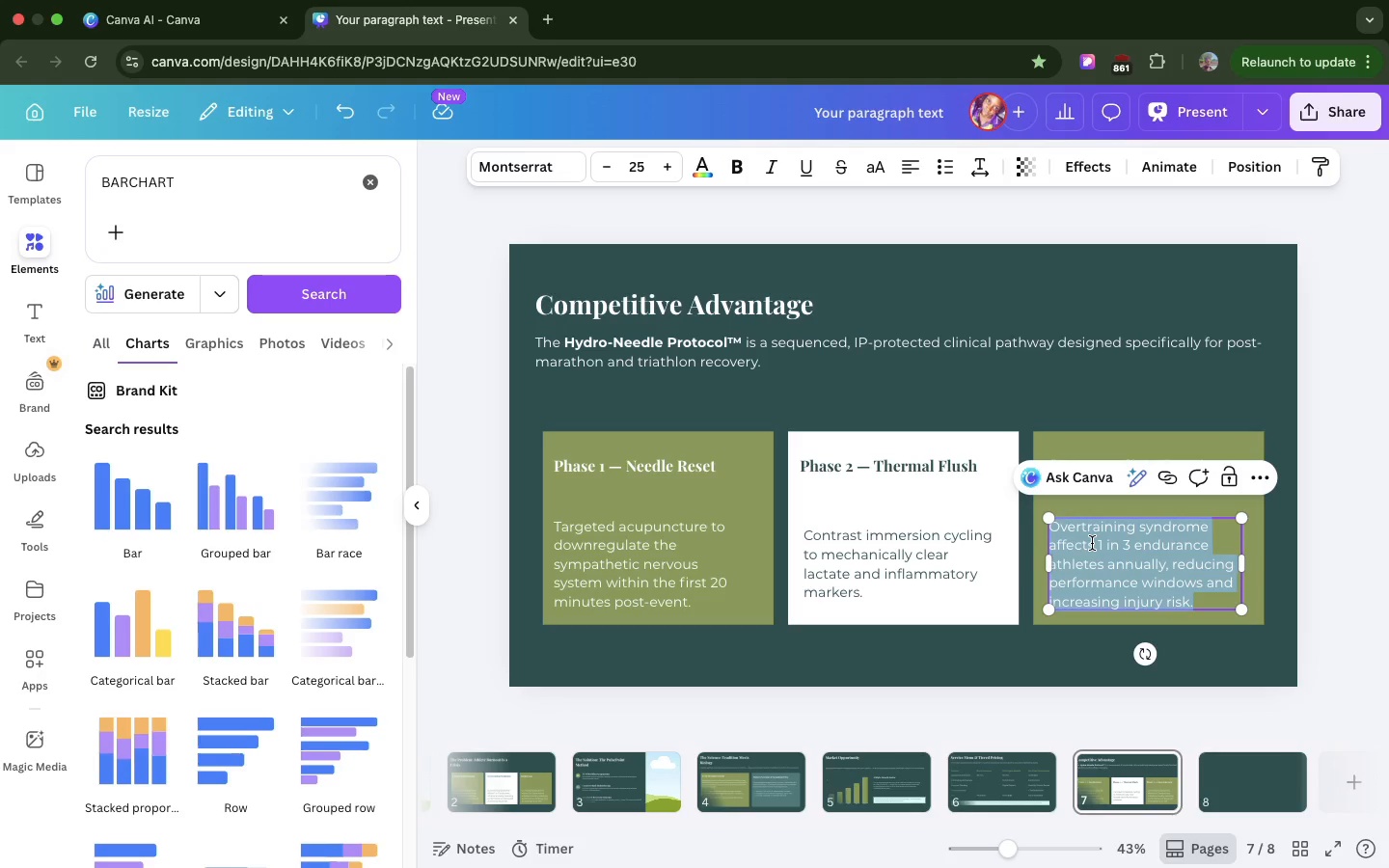 
key(Meta+V)
 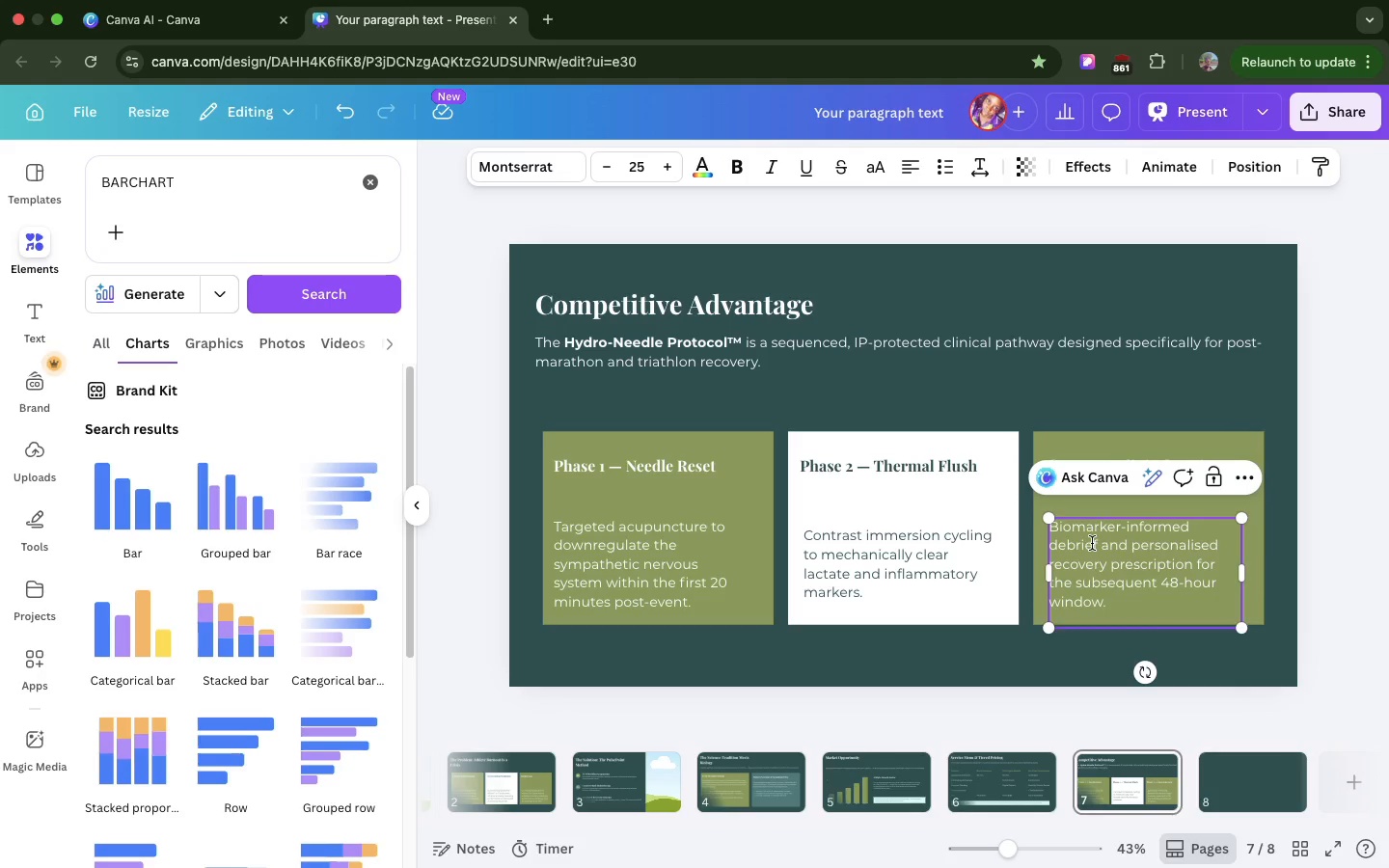 
key(Backspace)
 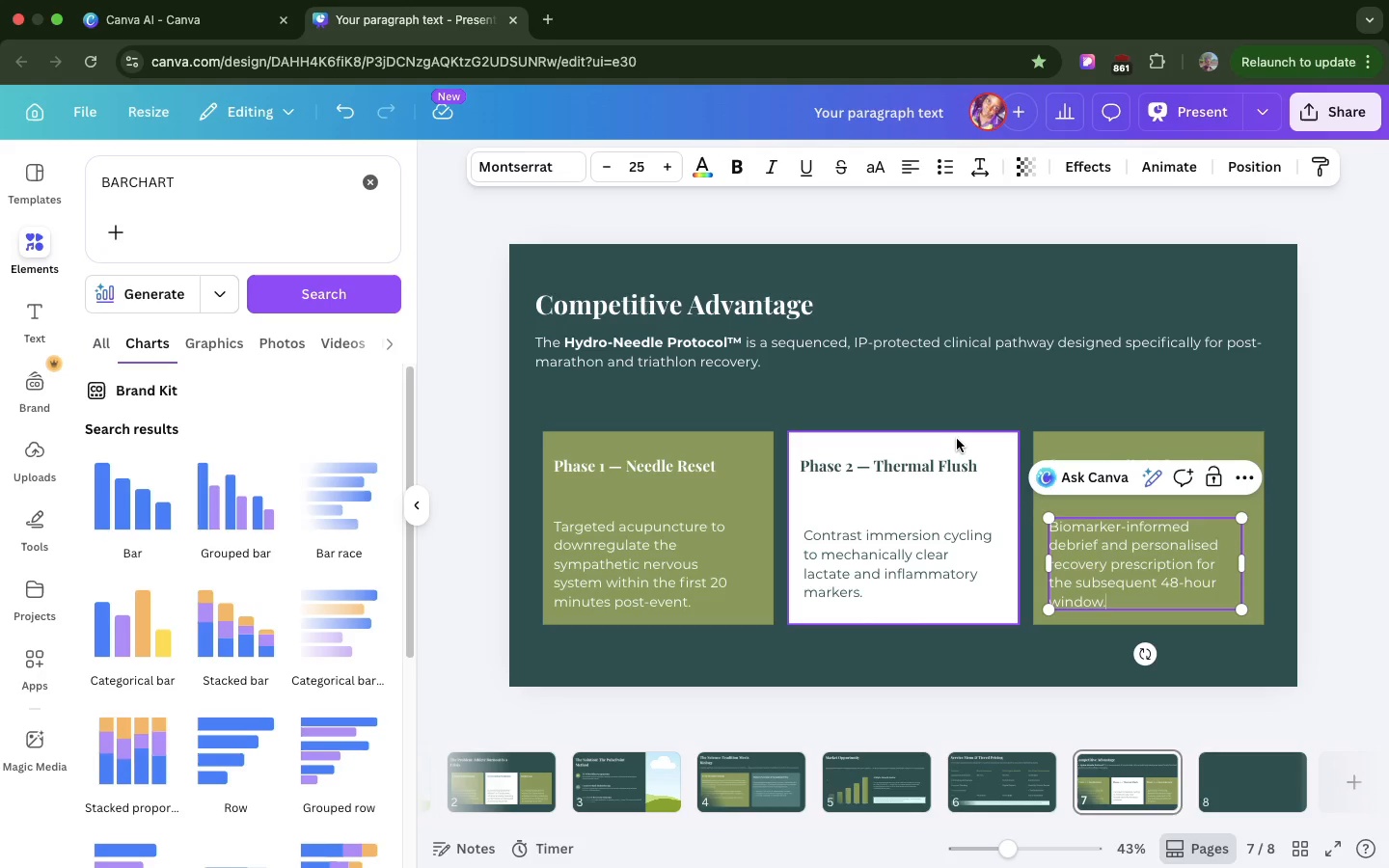 
left_click([957, 439])
 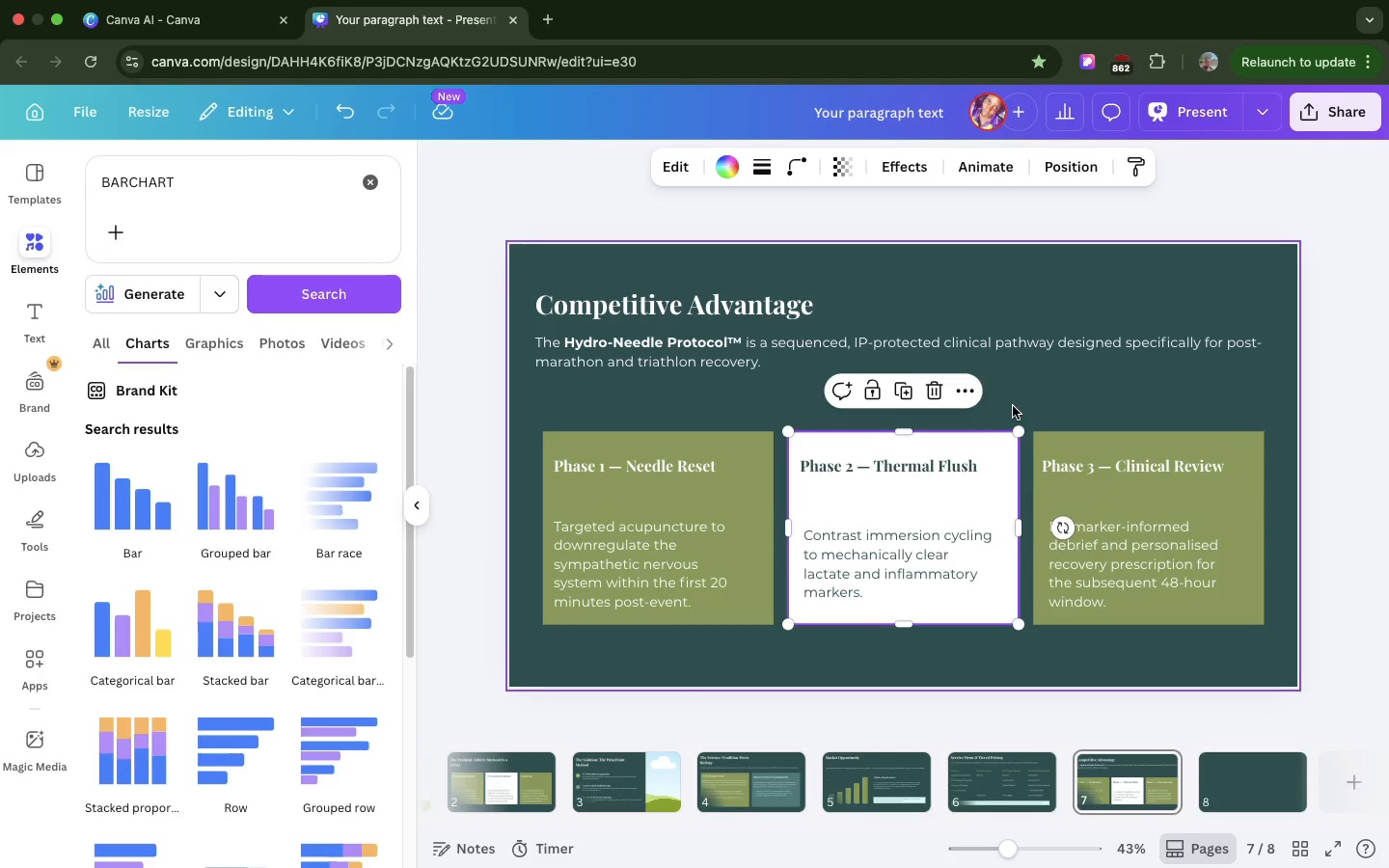 
left_click([1013, 406])